 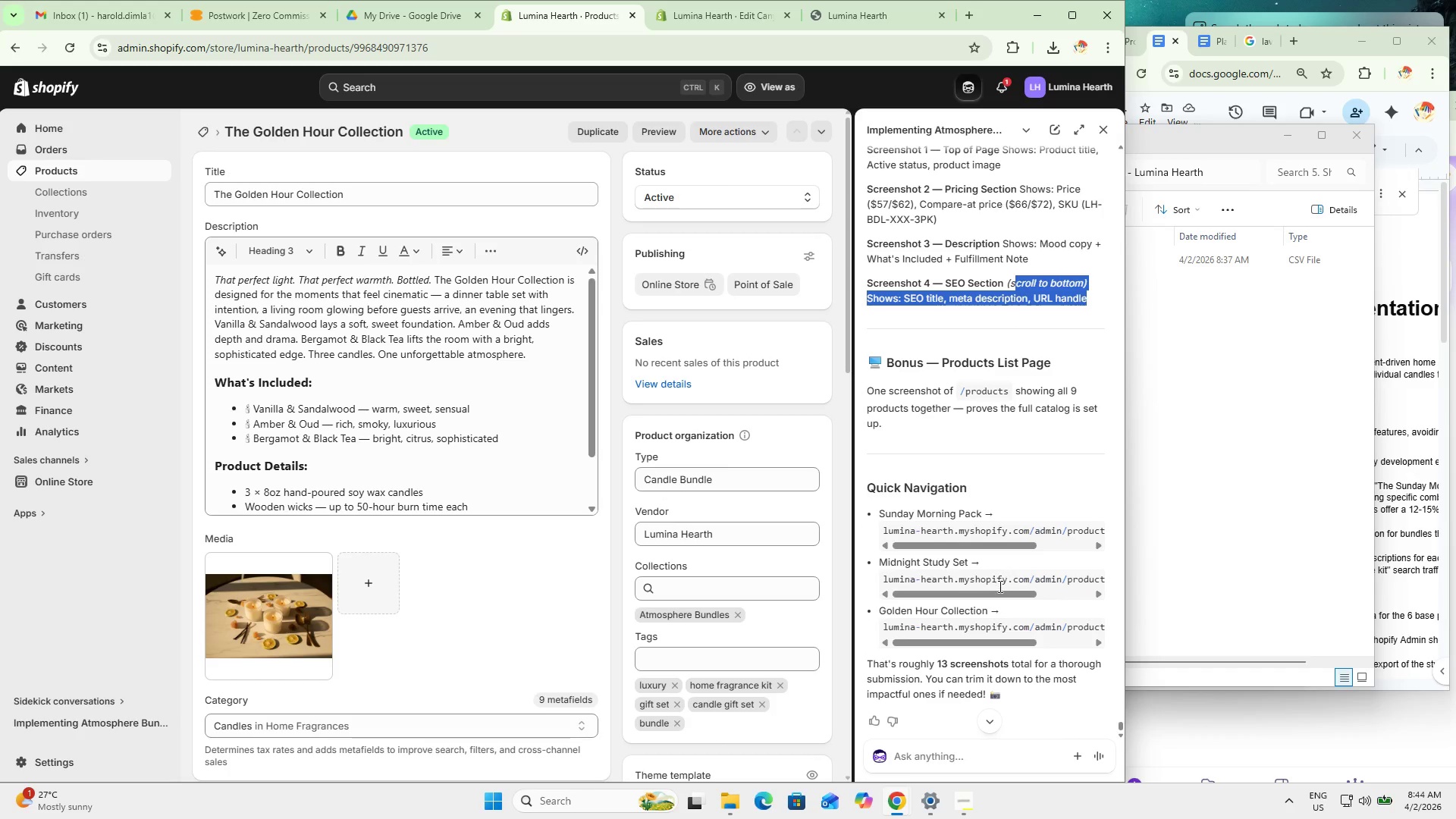 
scroll: coordinate [980, 582], scroll_direction: up, amount: 6.0
 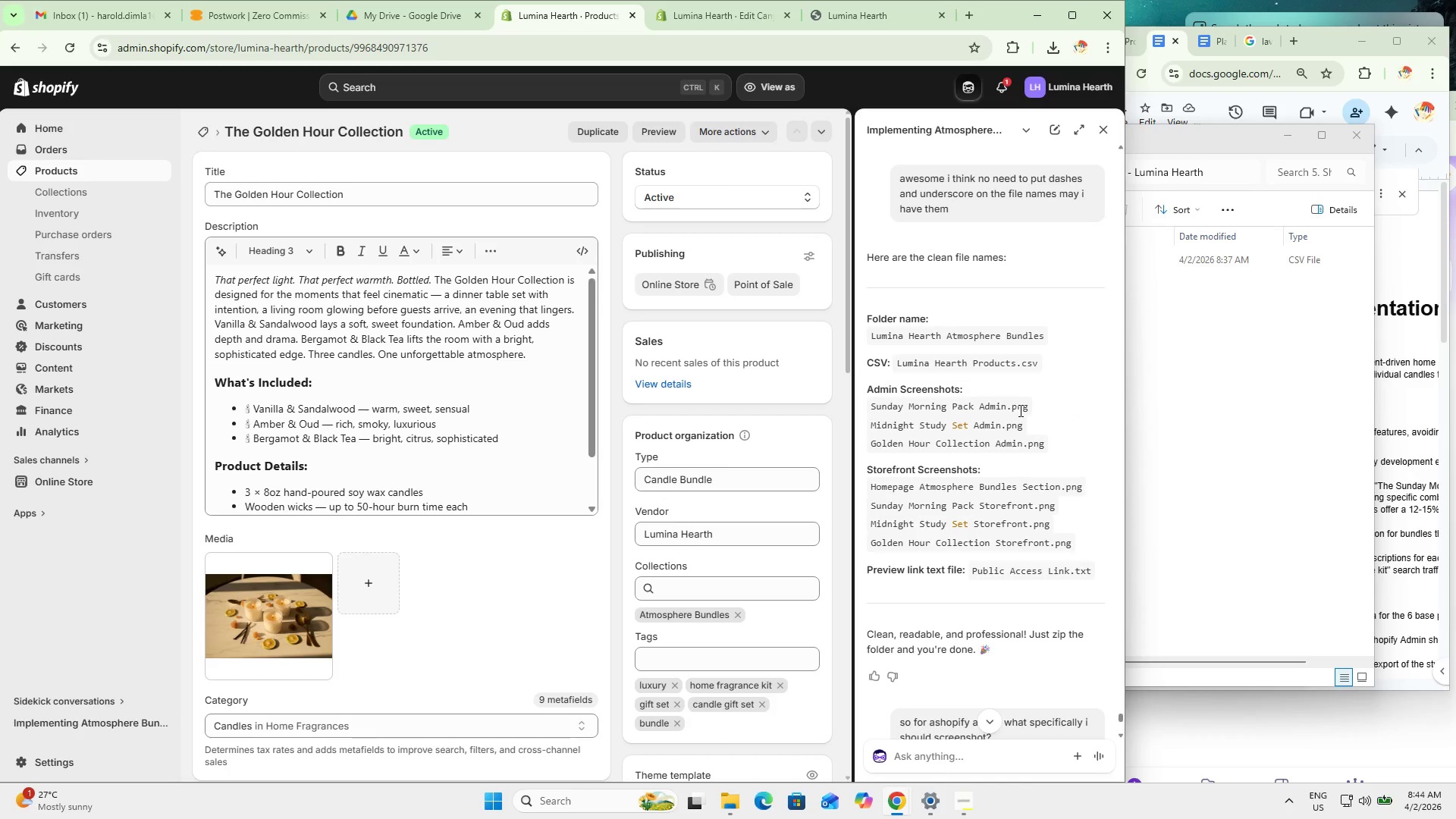 
scroll: coordinate [1001, 610], scroll_direction: down, amount: 12.0
 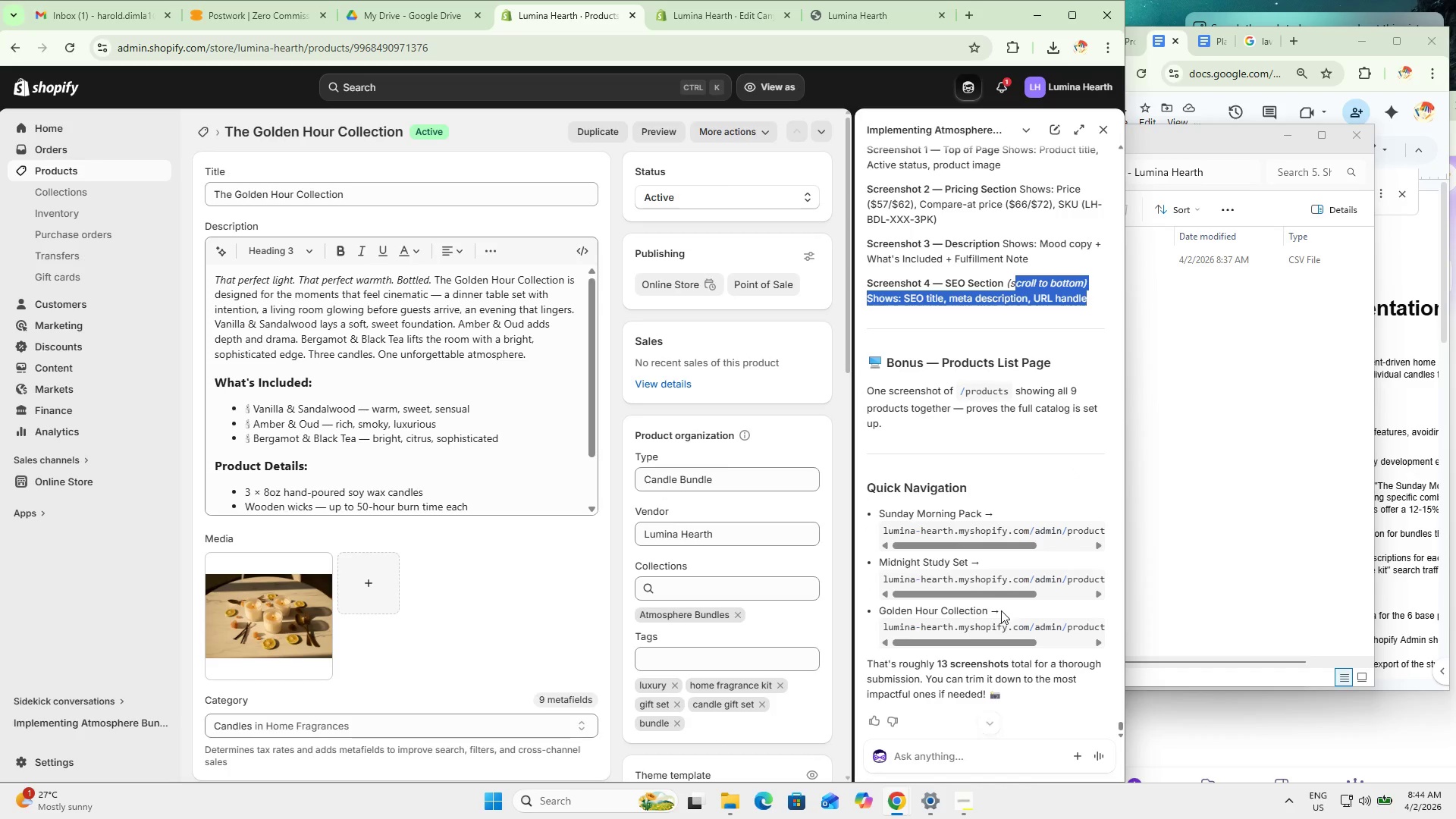 
scroll: coordinate [997, 604], scroll_direction: up, amount: 3.0
 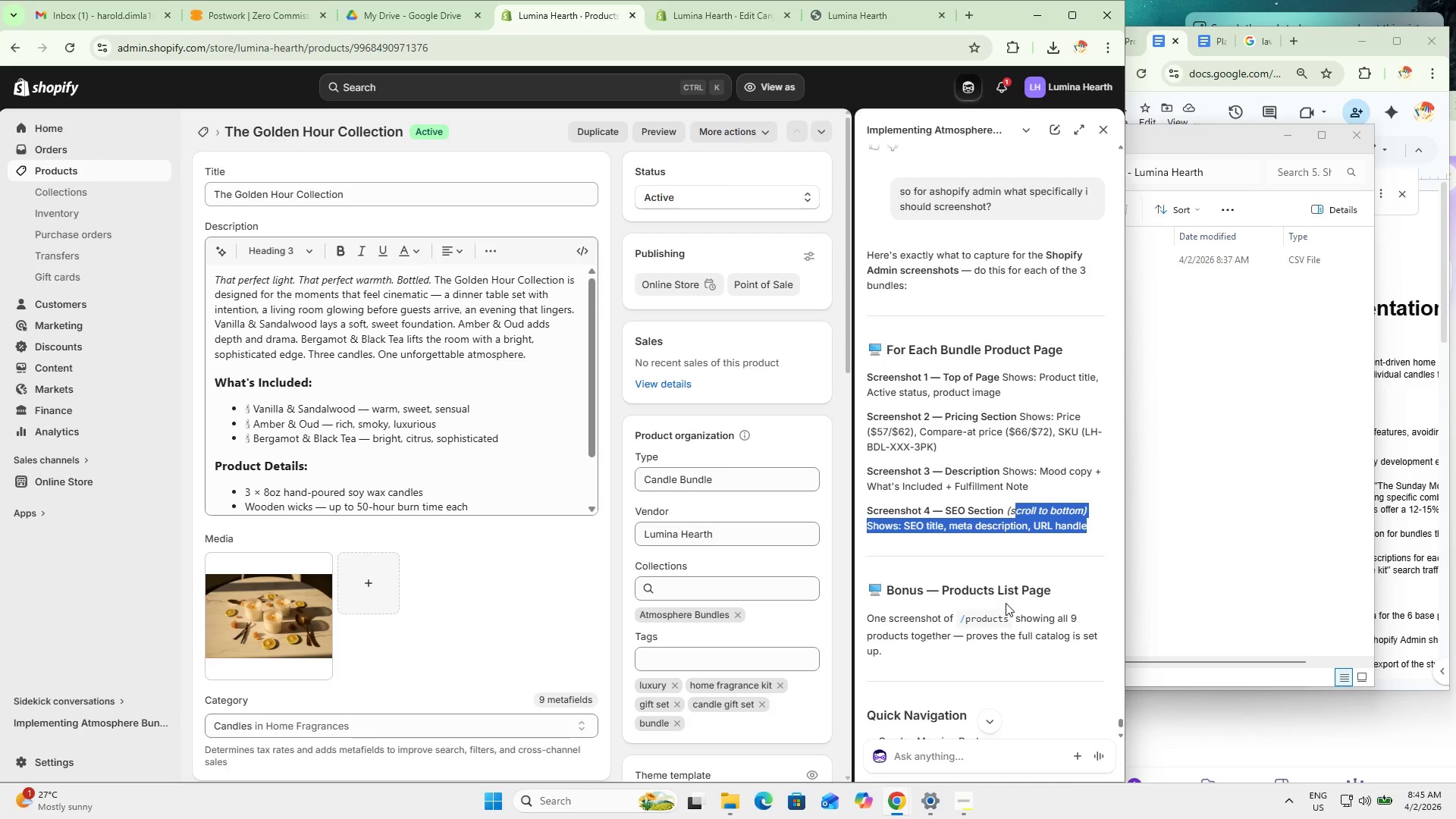 
wait(11.36)
 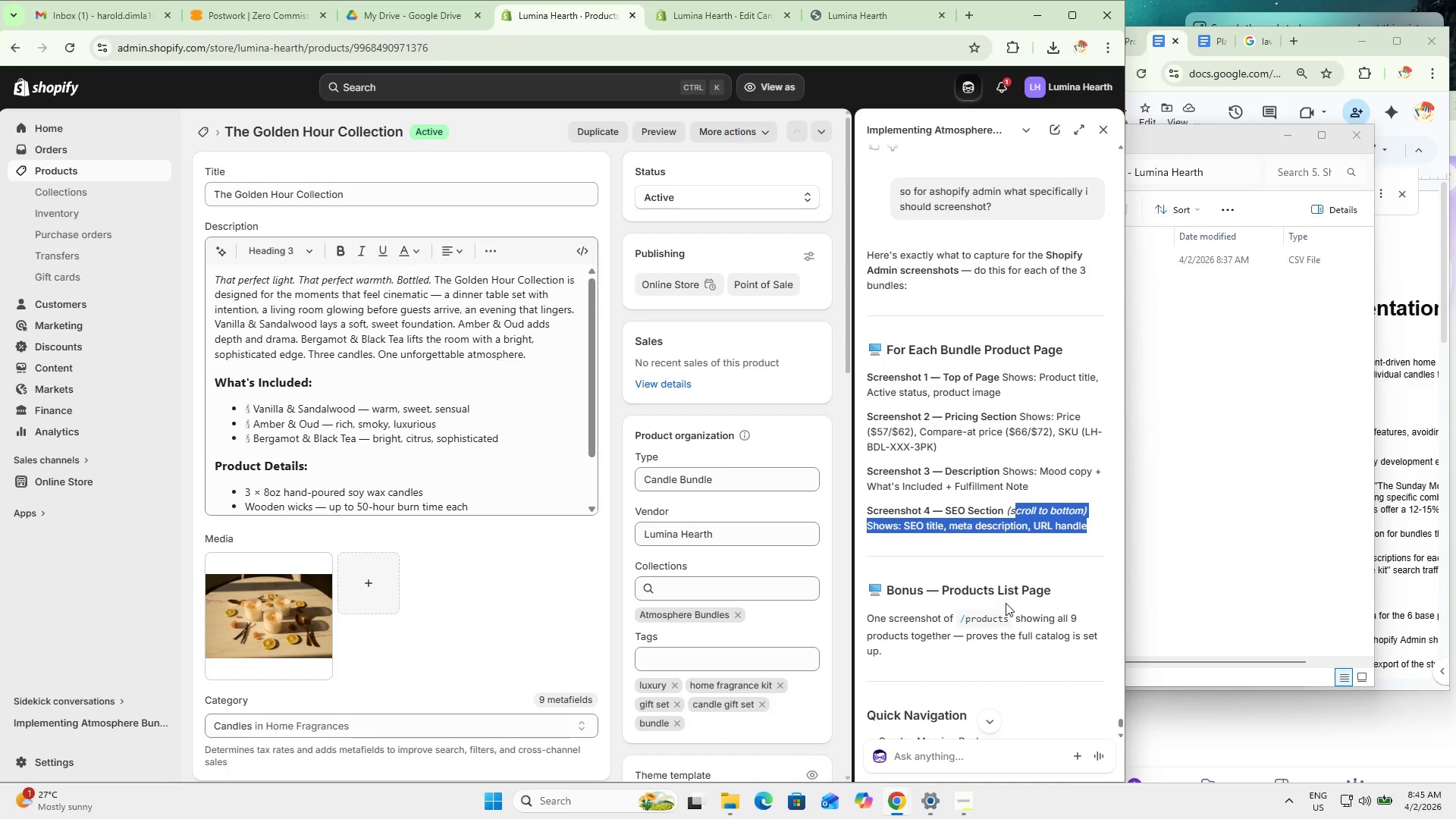 
left_click([943, 756])
 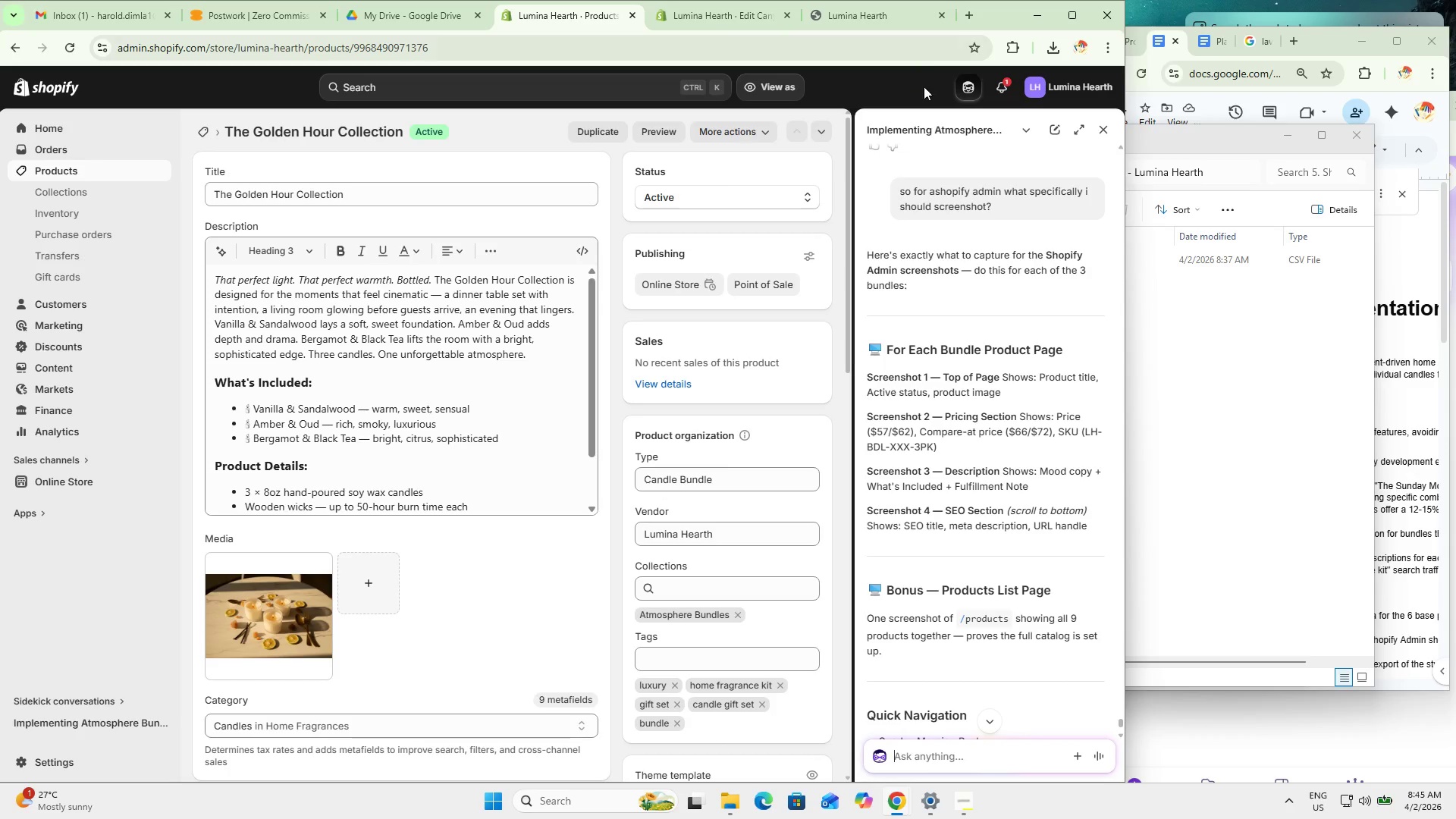 
wait(5.12)
 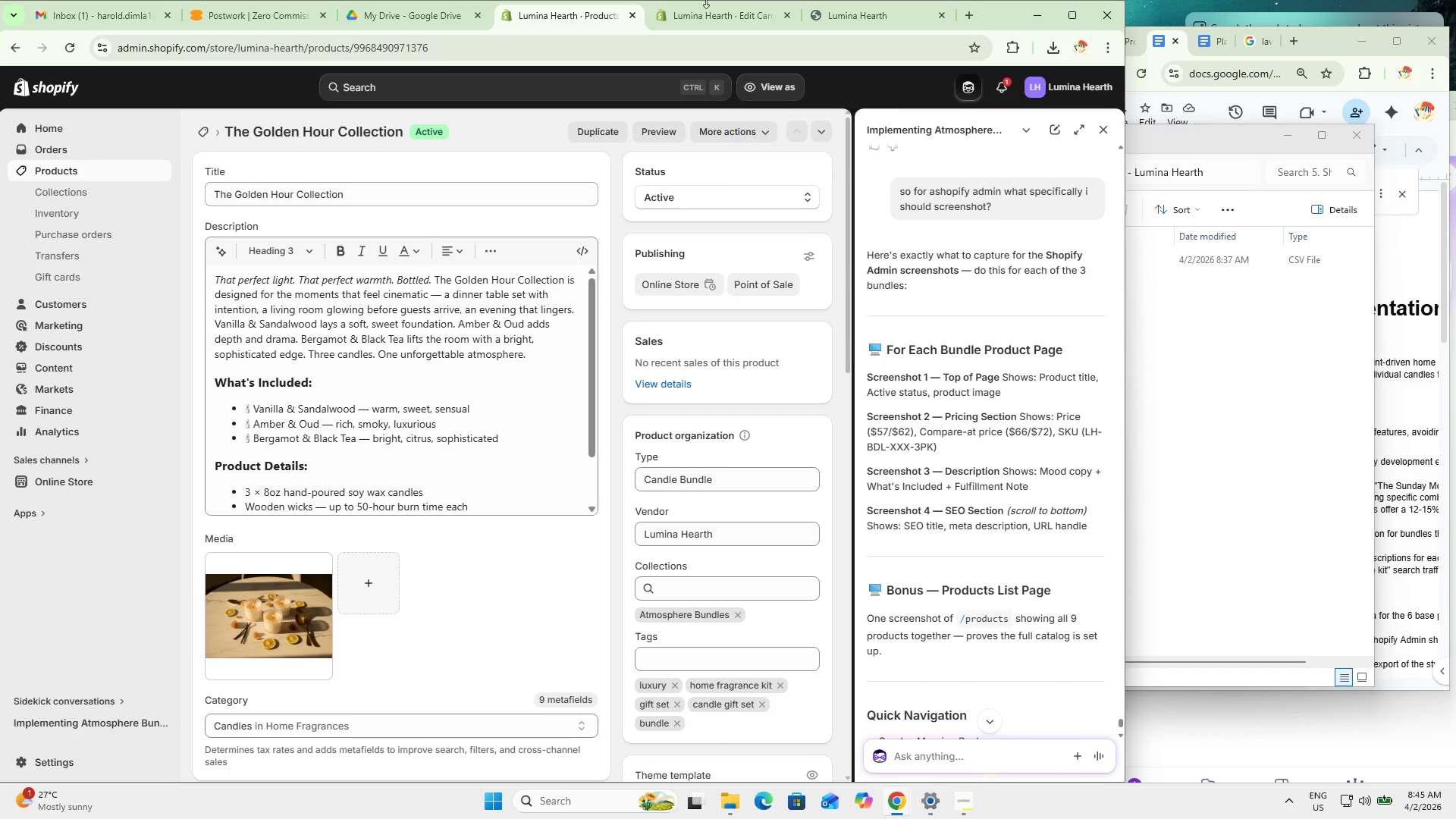 
left_click([896, 30])
 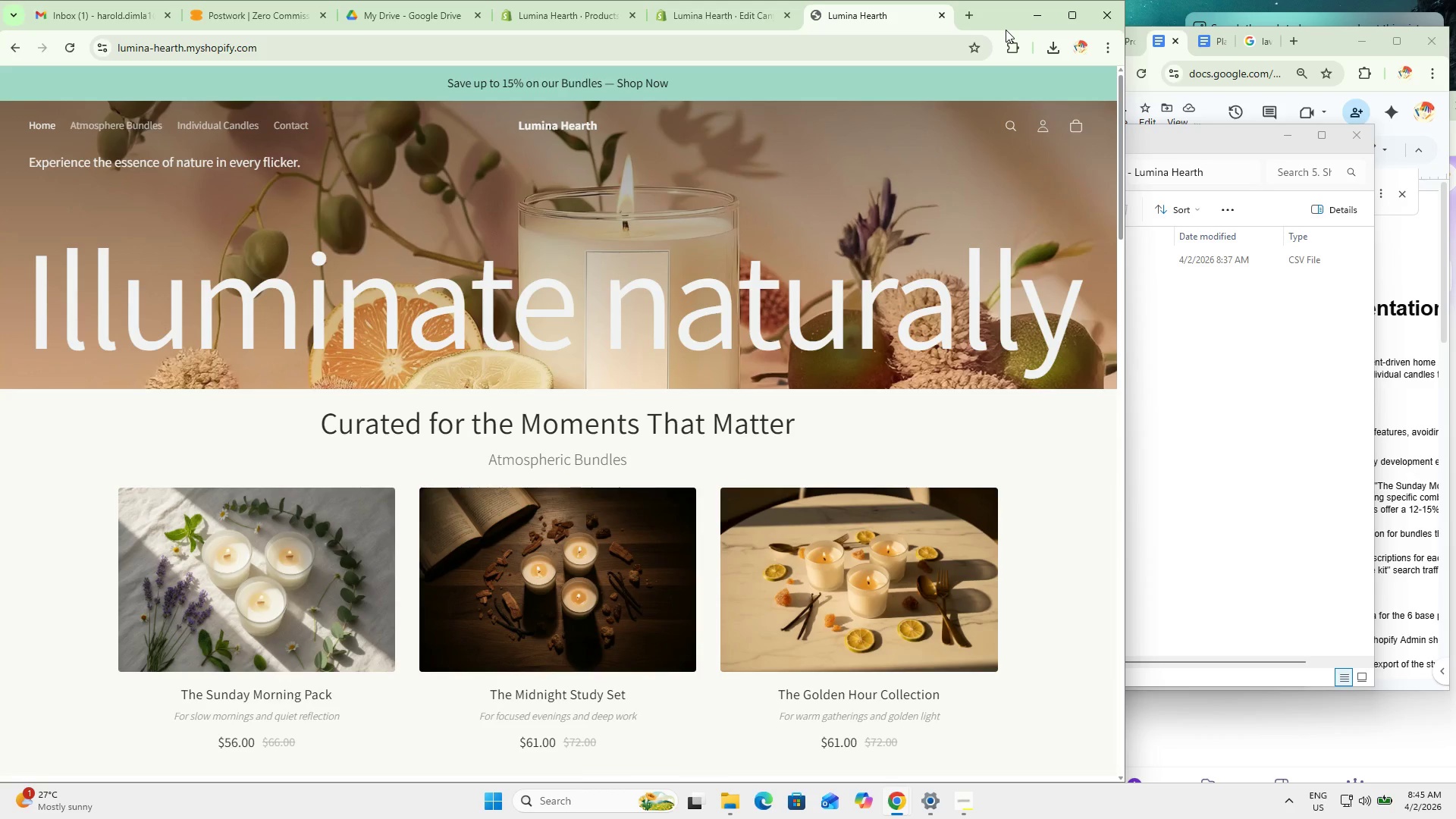 
left_click_drag(start_coordinate=[998, 8], to_coordinate=[1011, 120])
 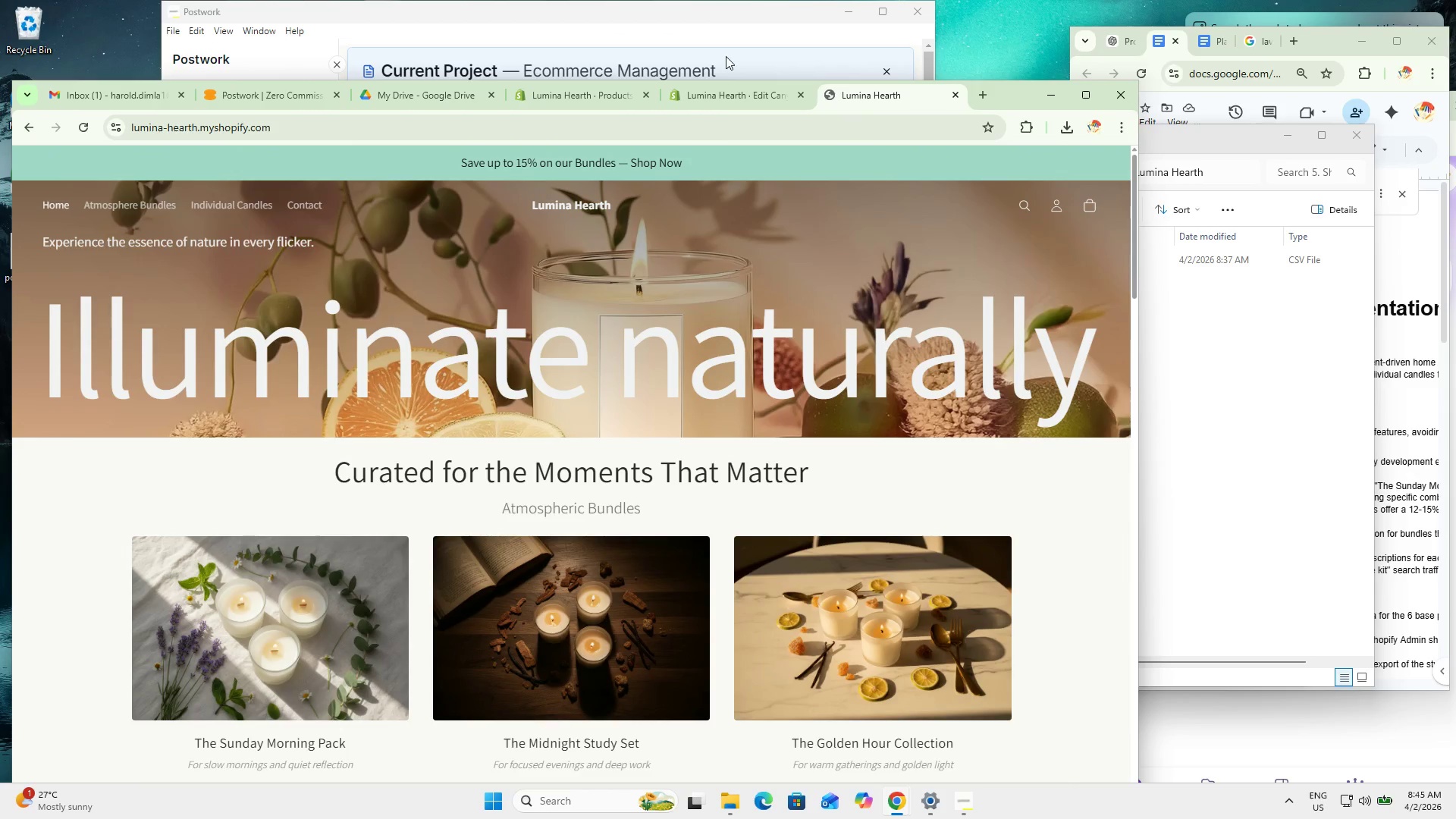 
left_click([723, 58])